 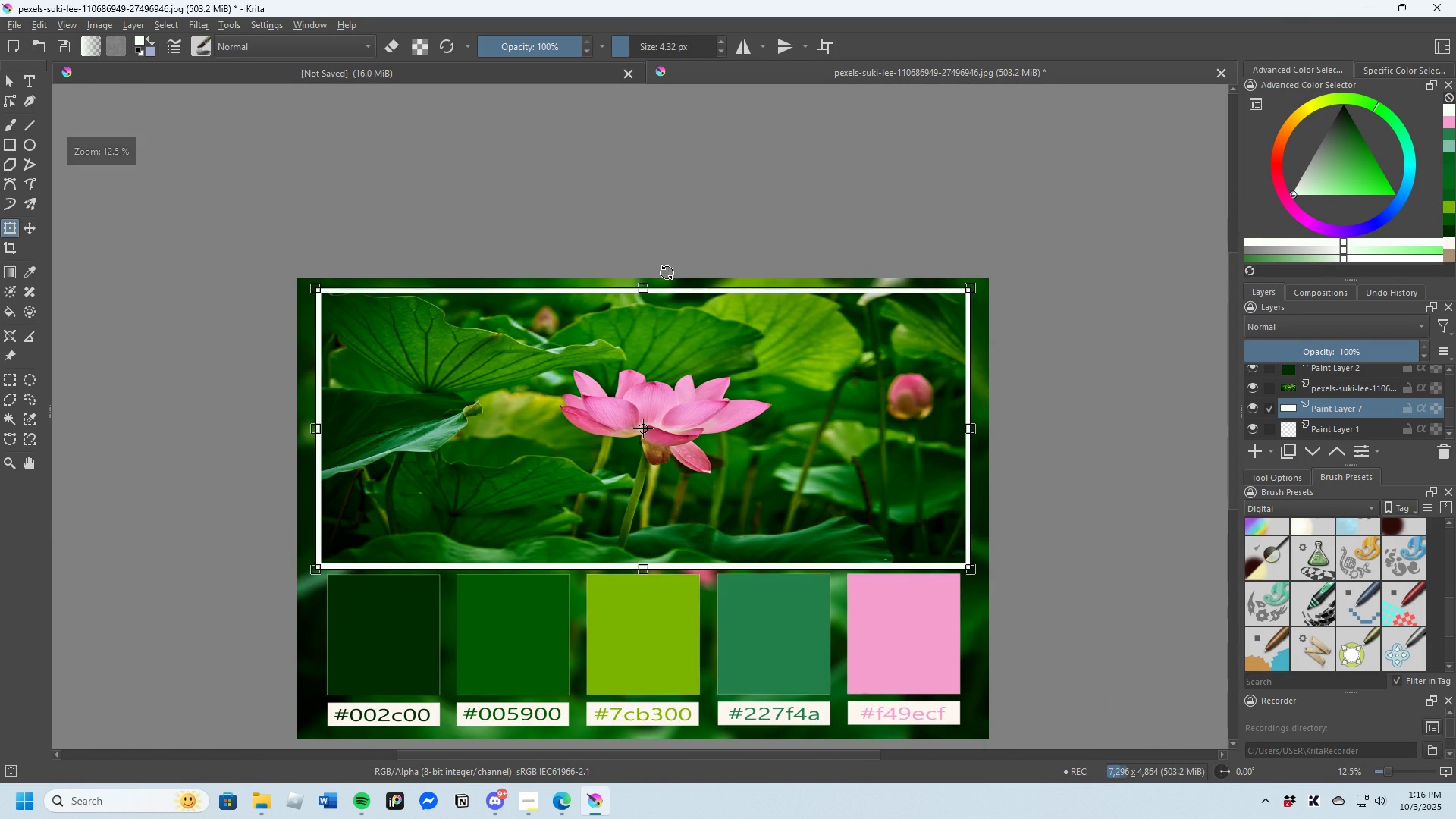 
scroll: coordinate [655, 594], scroll_direction: up, amount: 2.0
 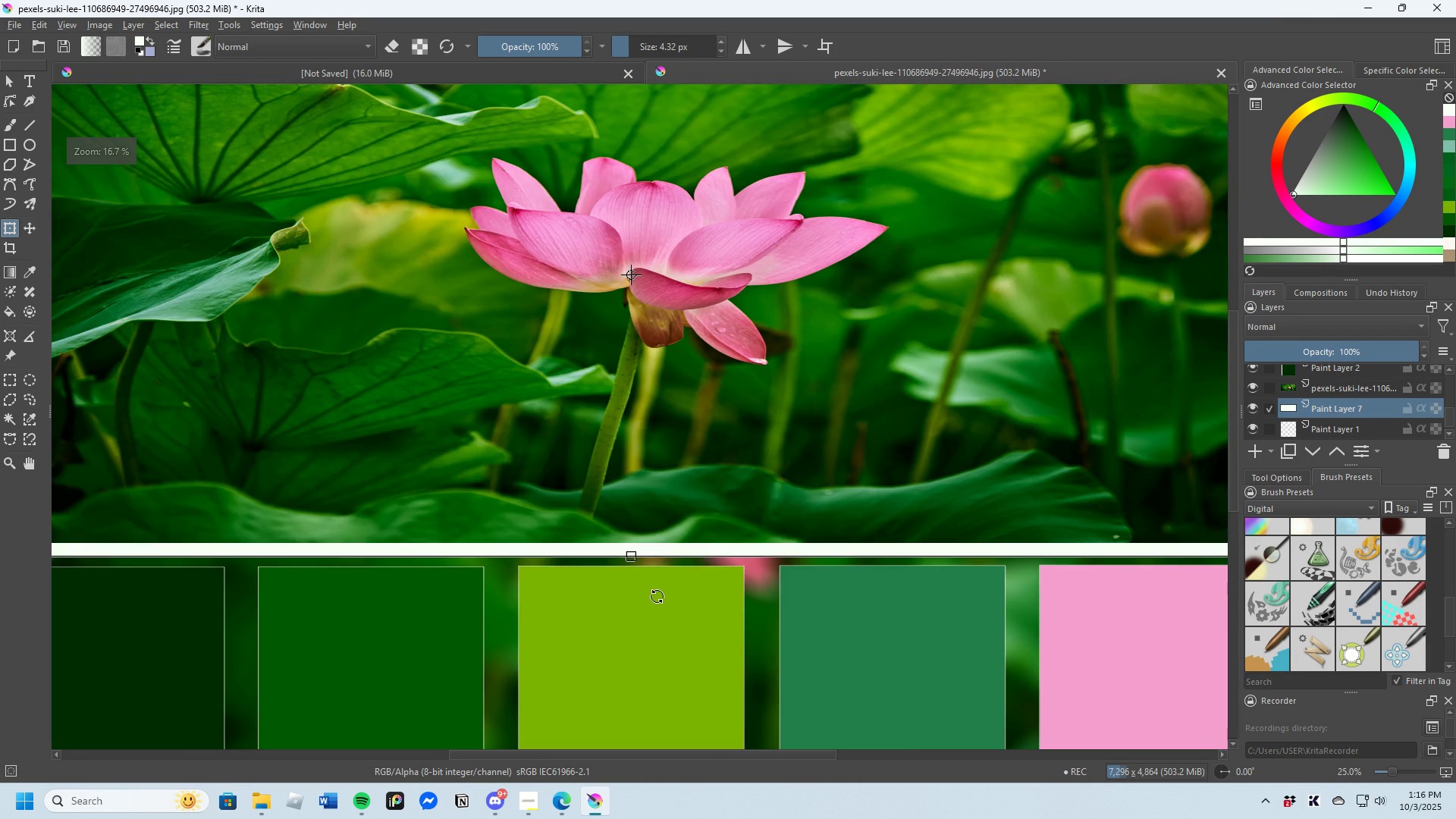 
scroll: coordinate [657, 596], scroll_direction: down, amount: 2.0
 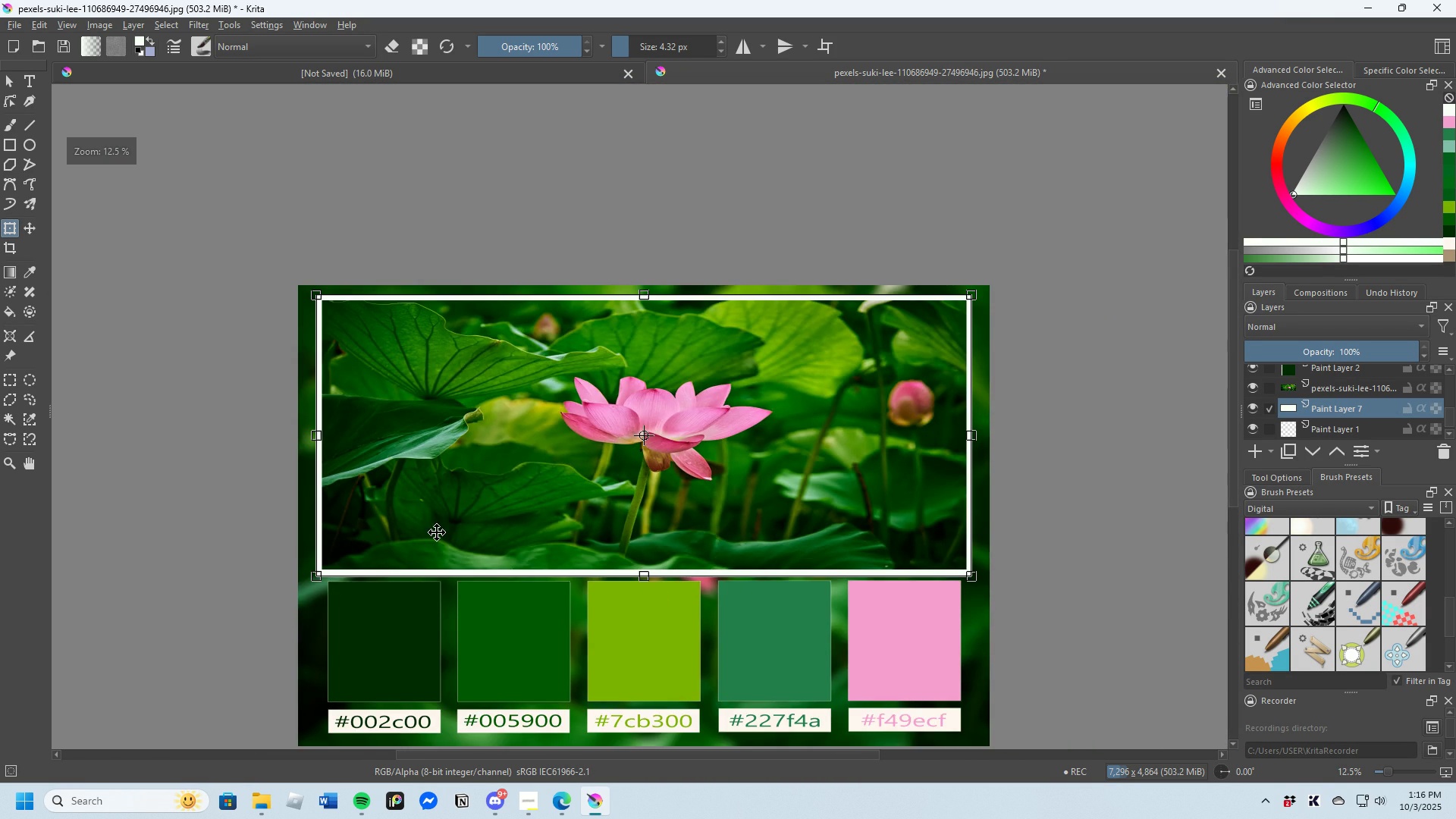 
scroll: coordinate [331, 498], scroll_direction: up, amount: 3.0
 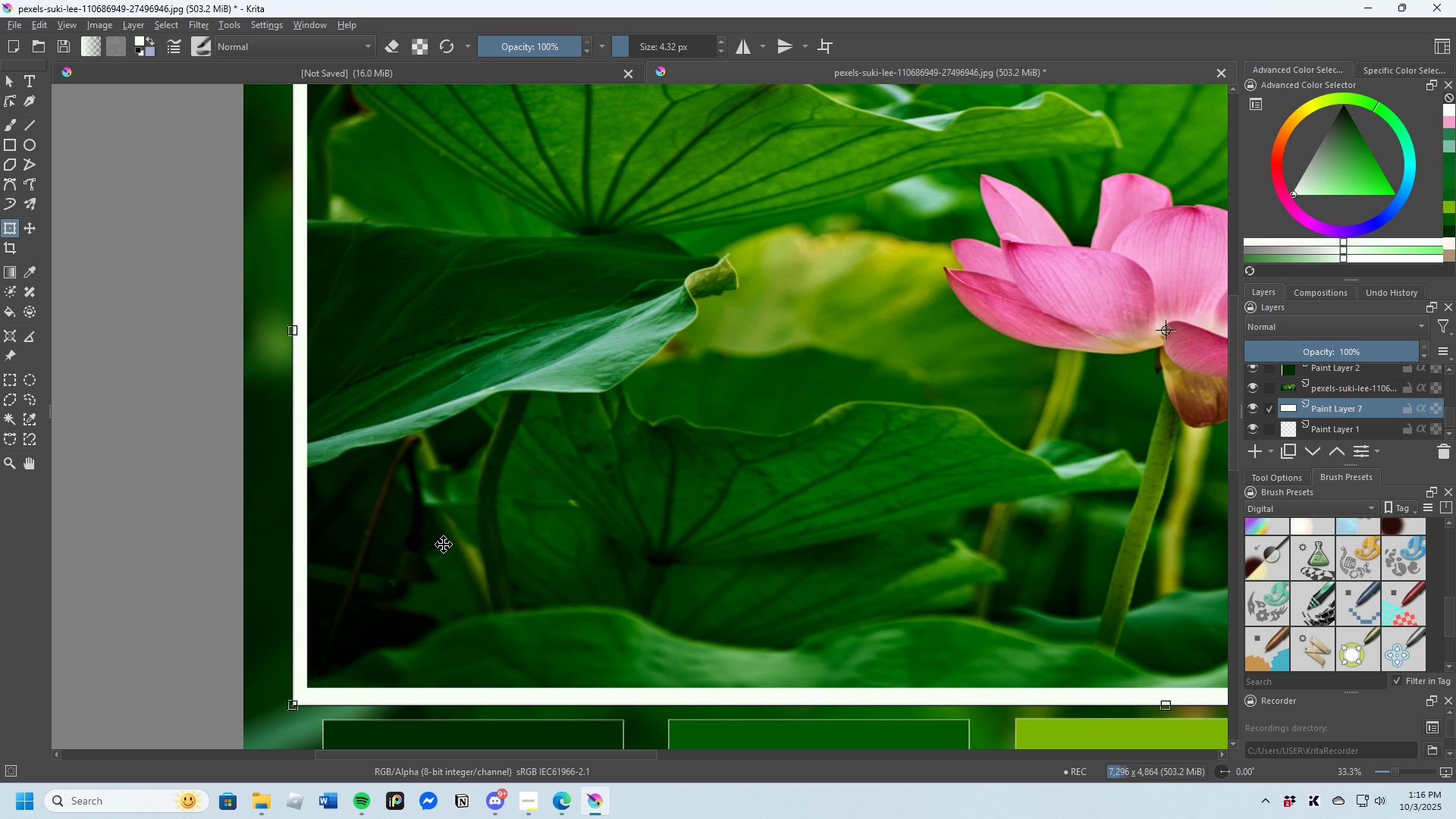 
wait(27.24)
 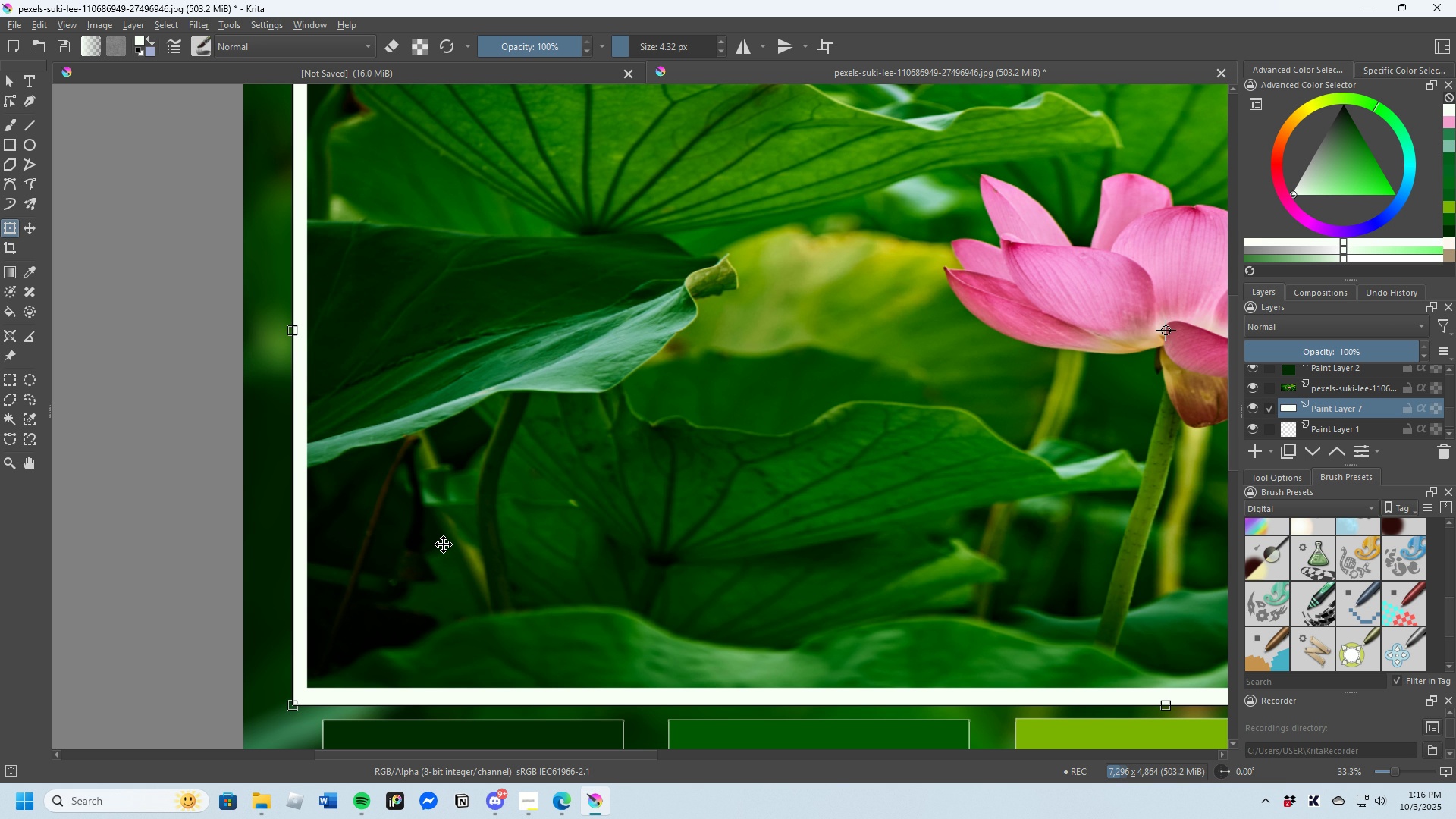 
scroll: coordinate [434, 544], scroll_direction: down, amount: 3.0
 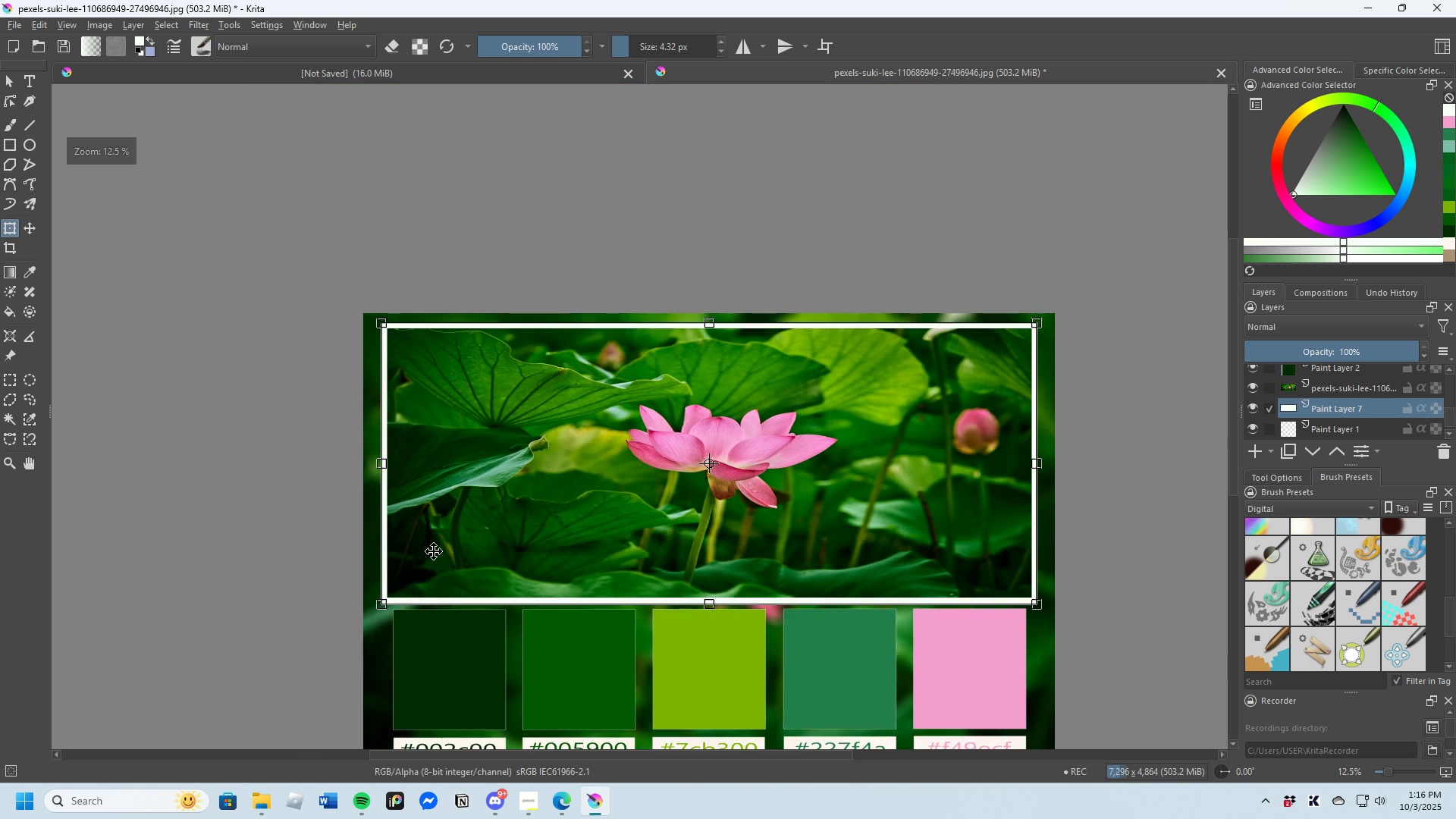 
scroll: coordinate [431, 493], scroll_direction: none, amount: 0.0
 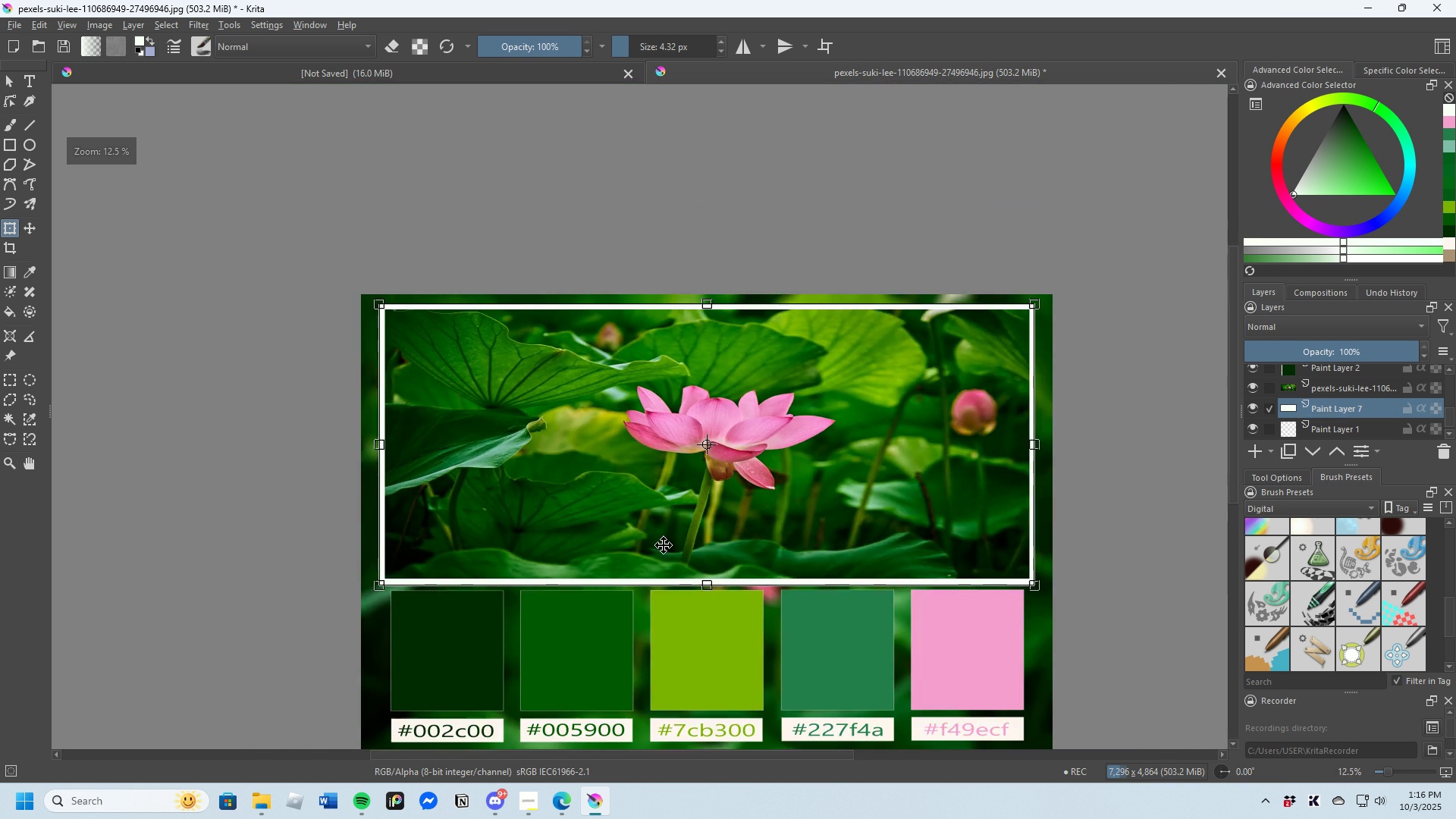 
scroll: coordinate [663, 559], scroll_direction: up, amount: 2.0
 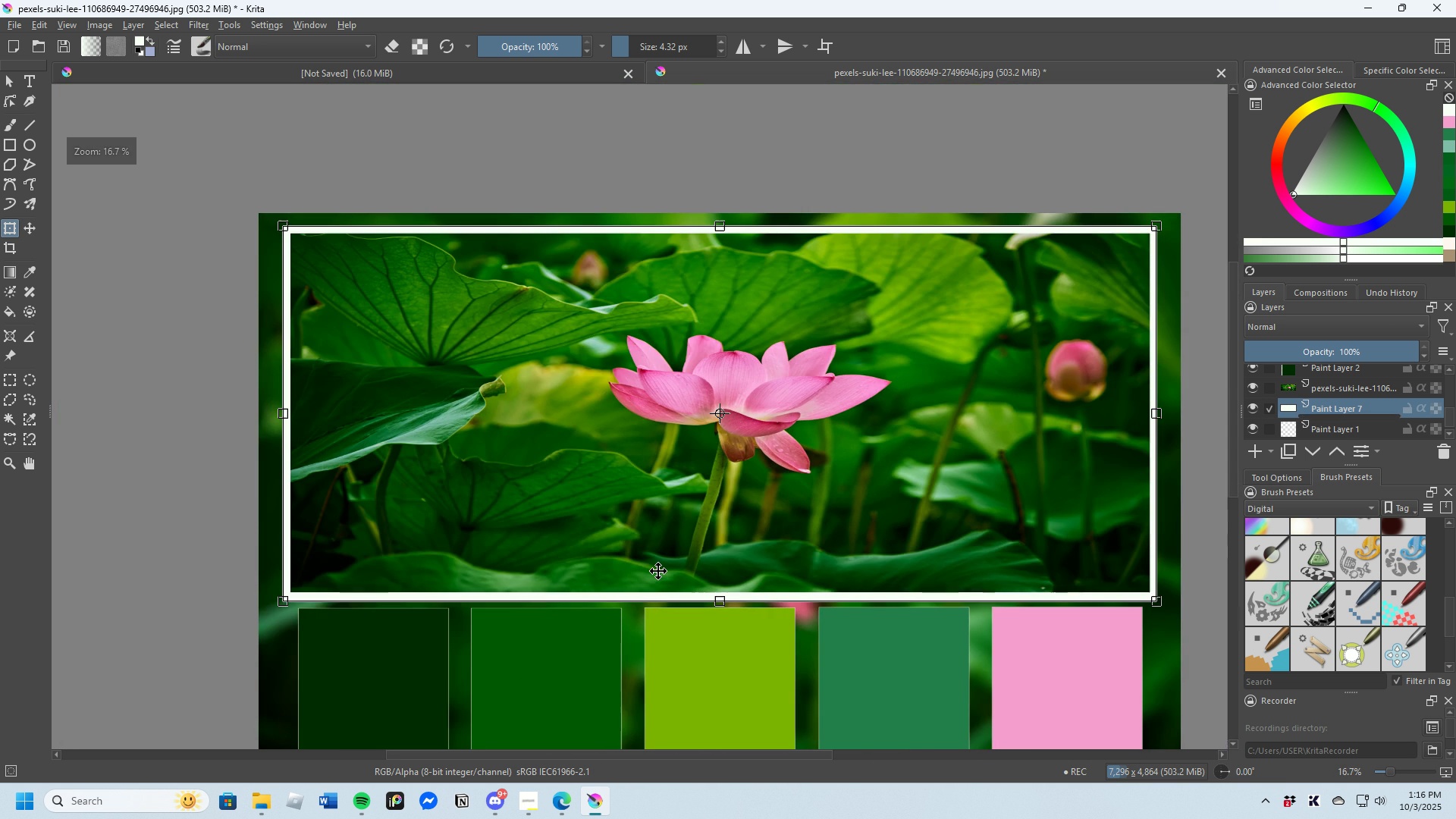 
scroll: coordinate [658, 571], scroll_direction: down, amount: 1.0
 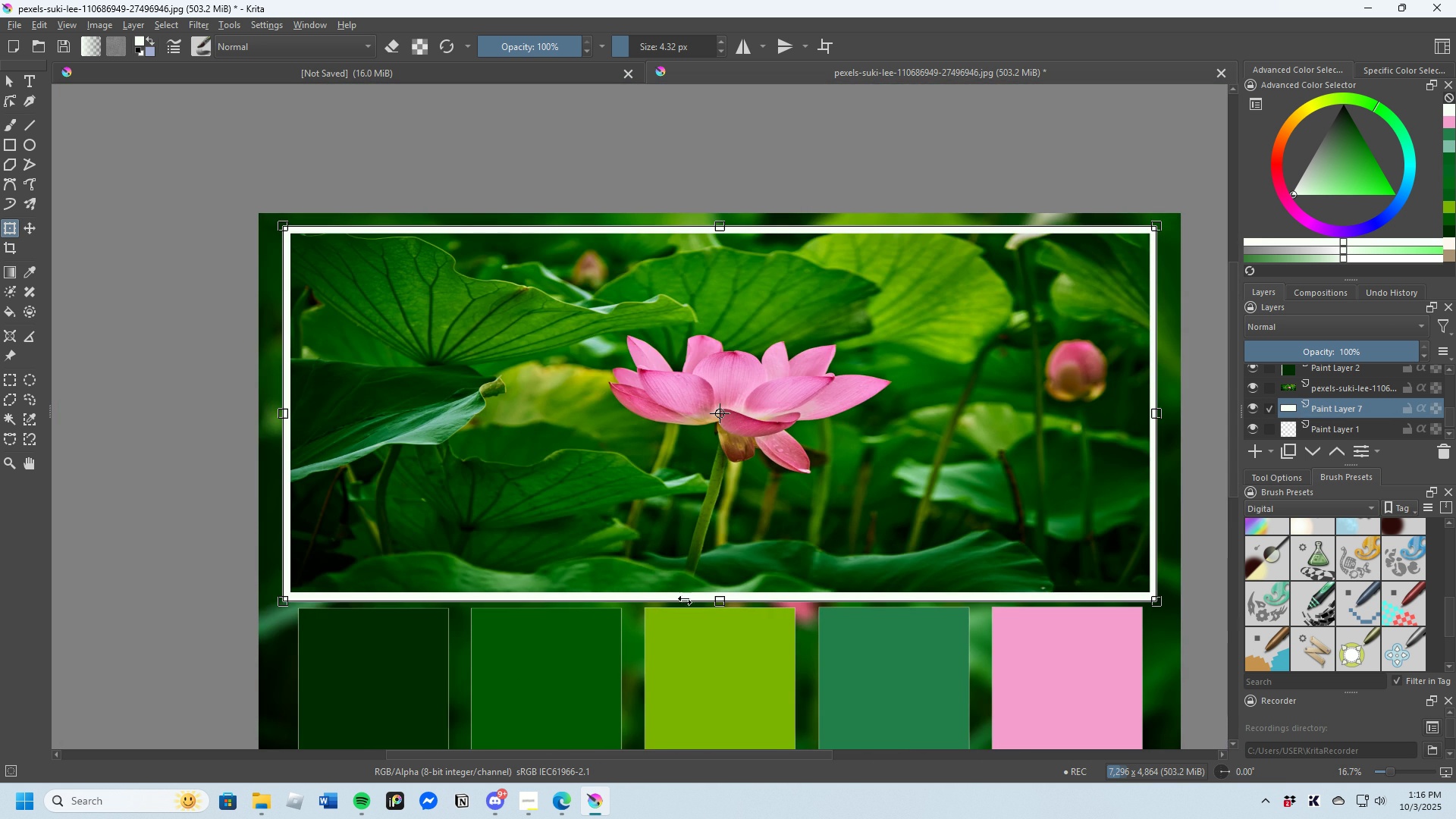 
scroll: coordinate [694, 698], scroll_direction: up, amount: 2.0
 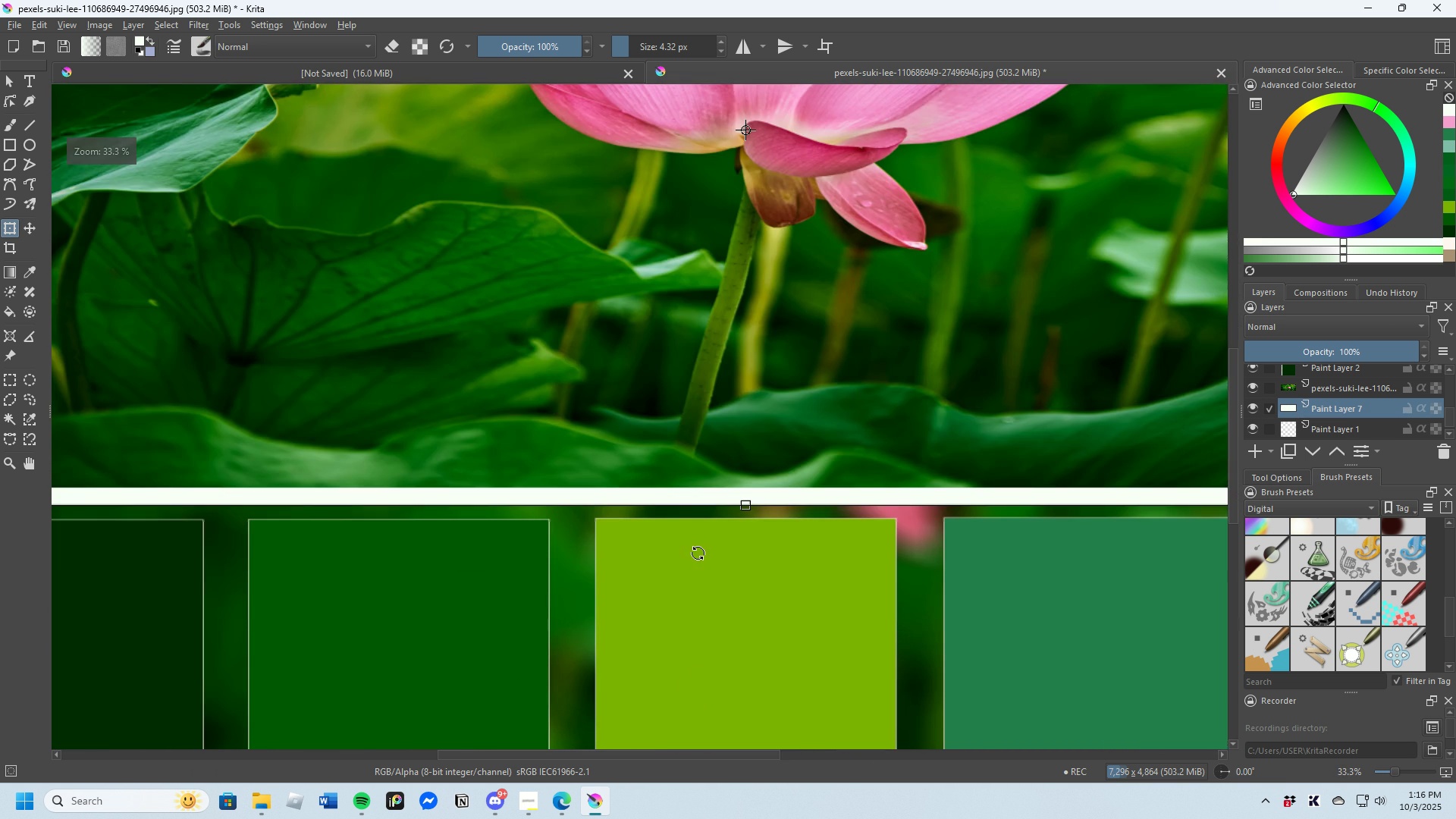 
scroll: coordinate [697, 553], scroll_direction: down, amount: 2.0
 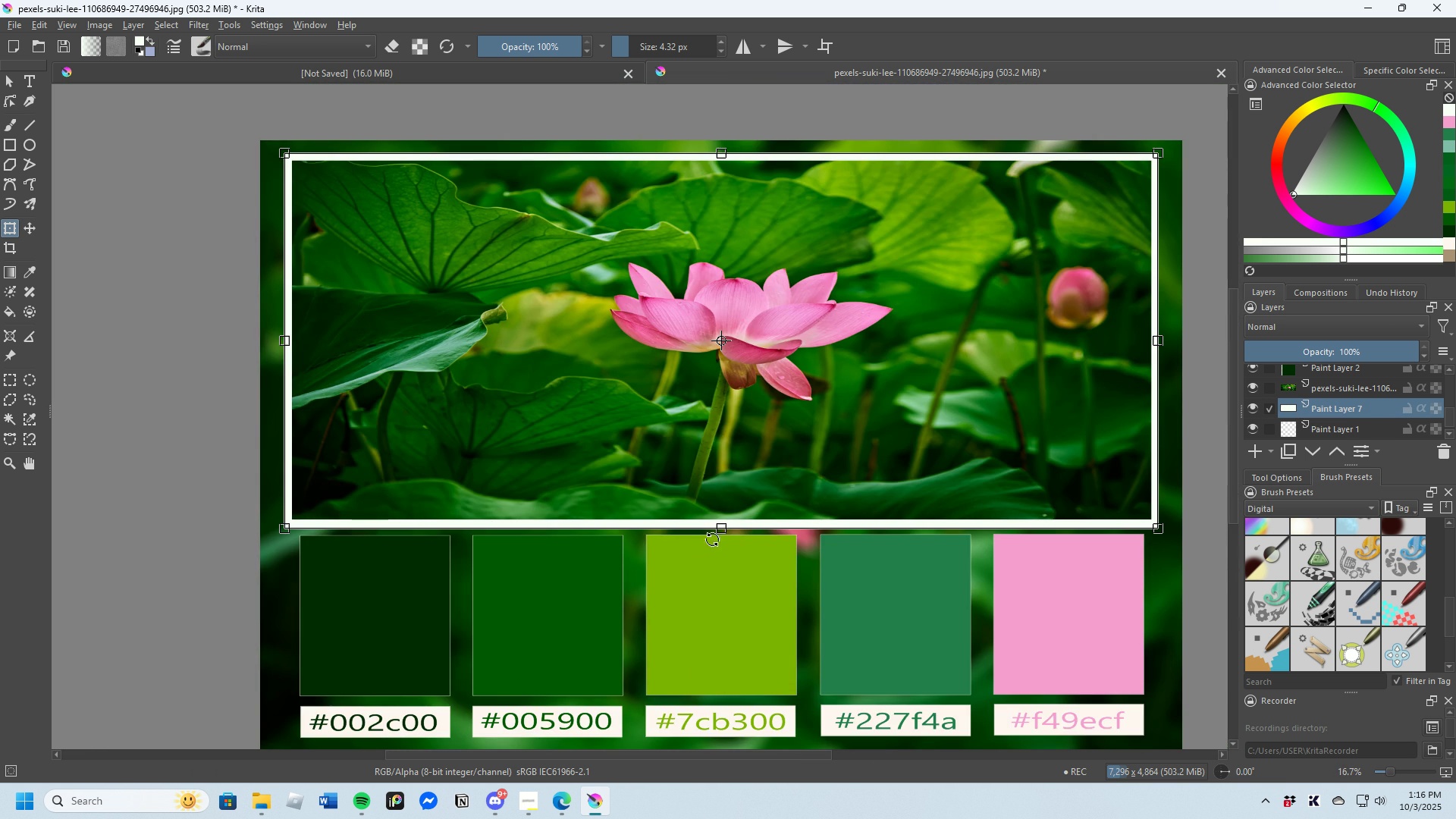 
scroll: coordinate [735, 490], scroll_direction: up, amount: 2.0
 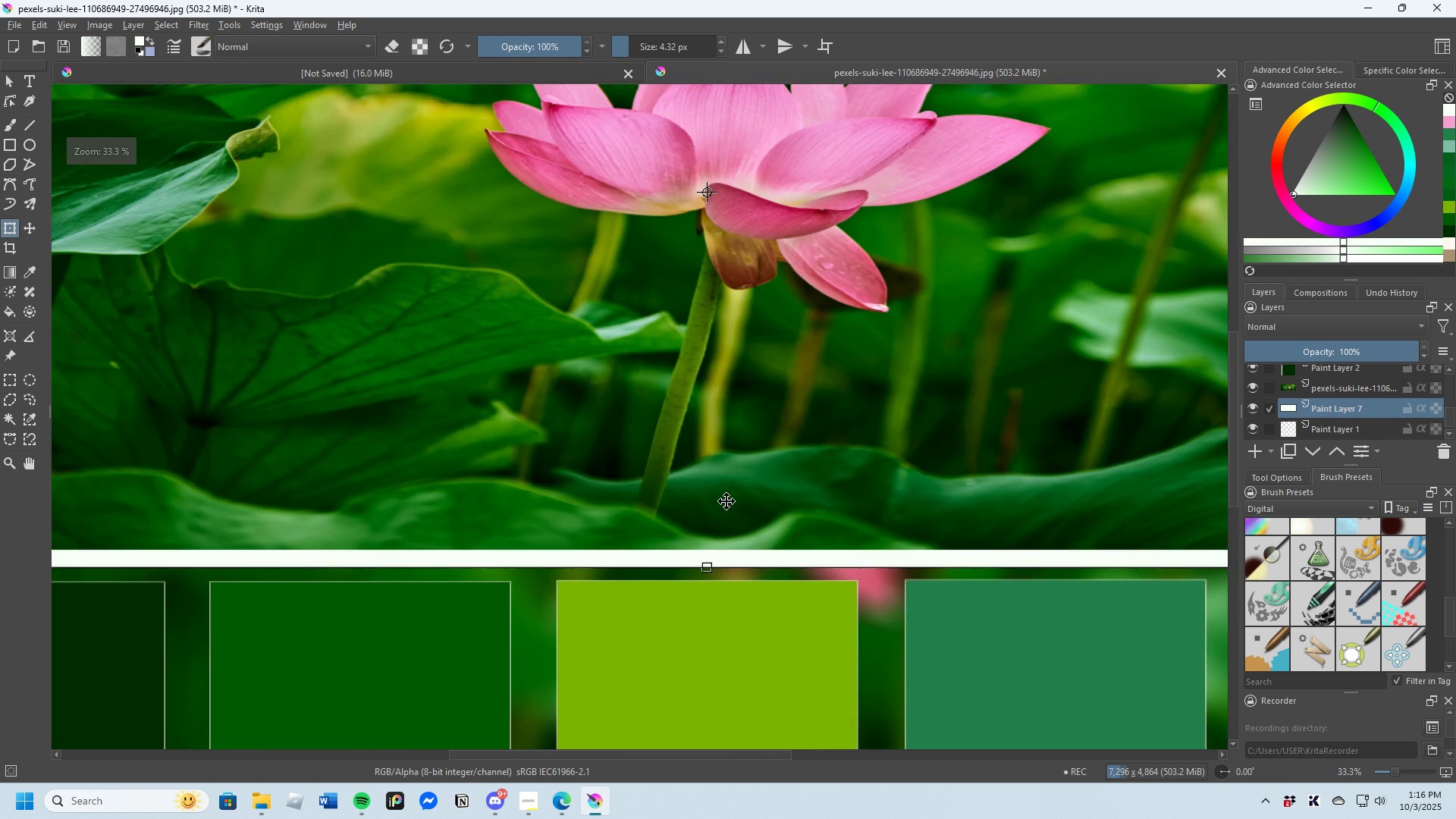 
scroll: coordinate [702, 520], scroll_direction: down, amount: 2.0
 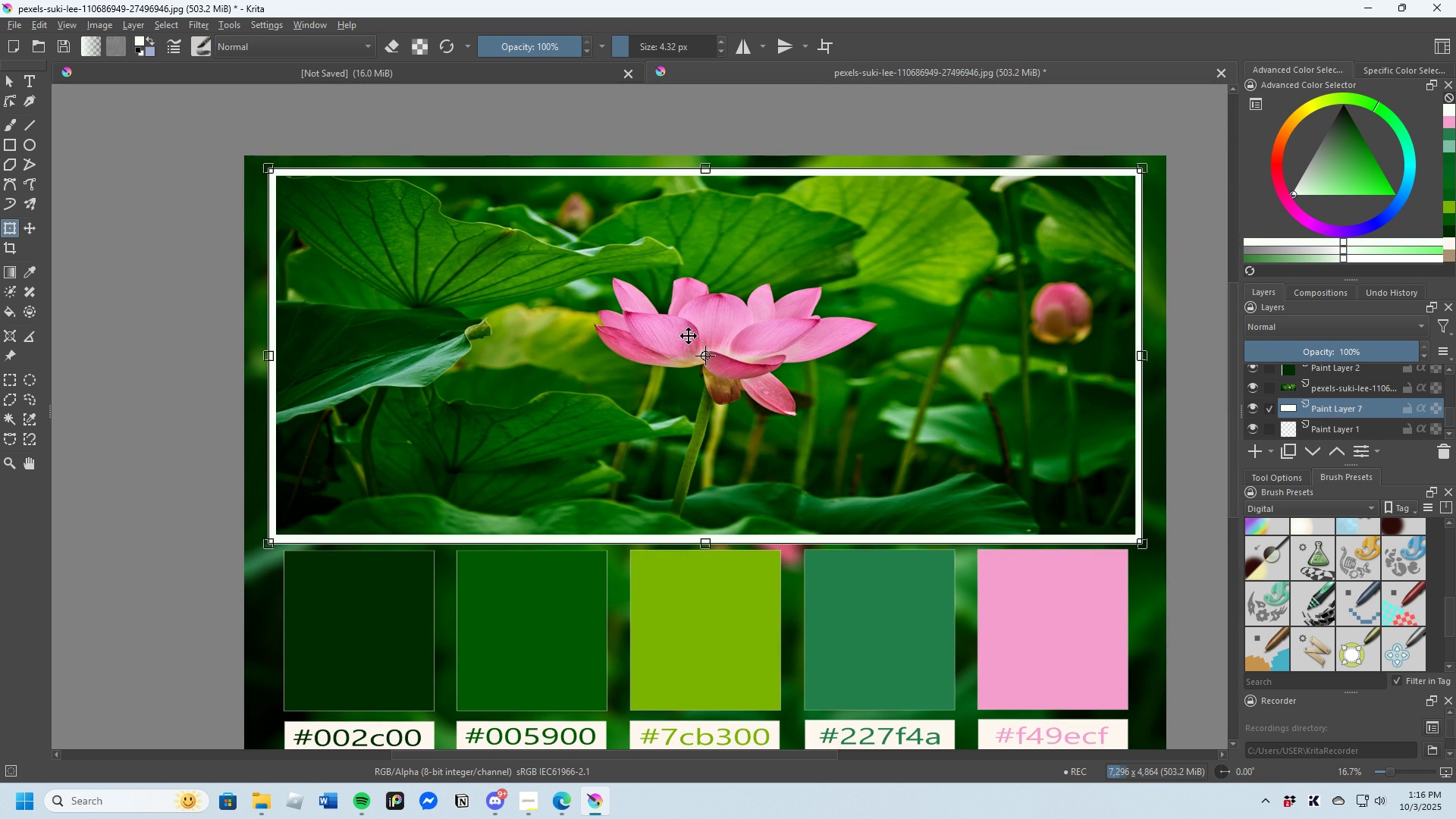 
scroll: coordinate [984, 403], scroll_direction: up, amount: 2.0
 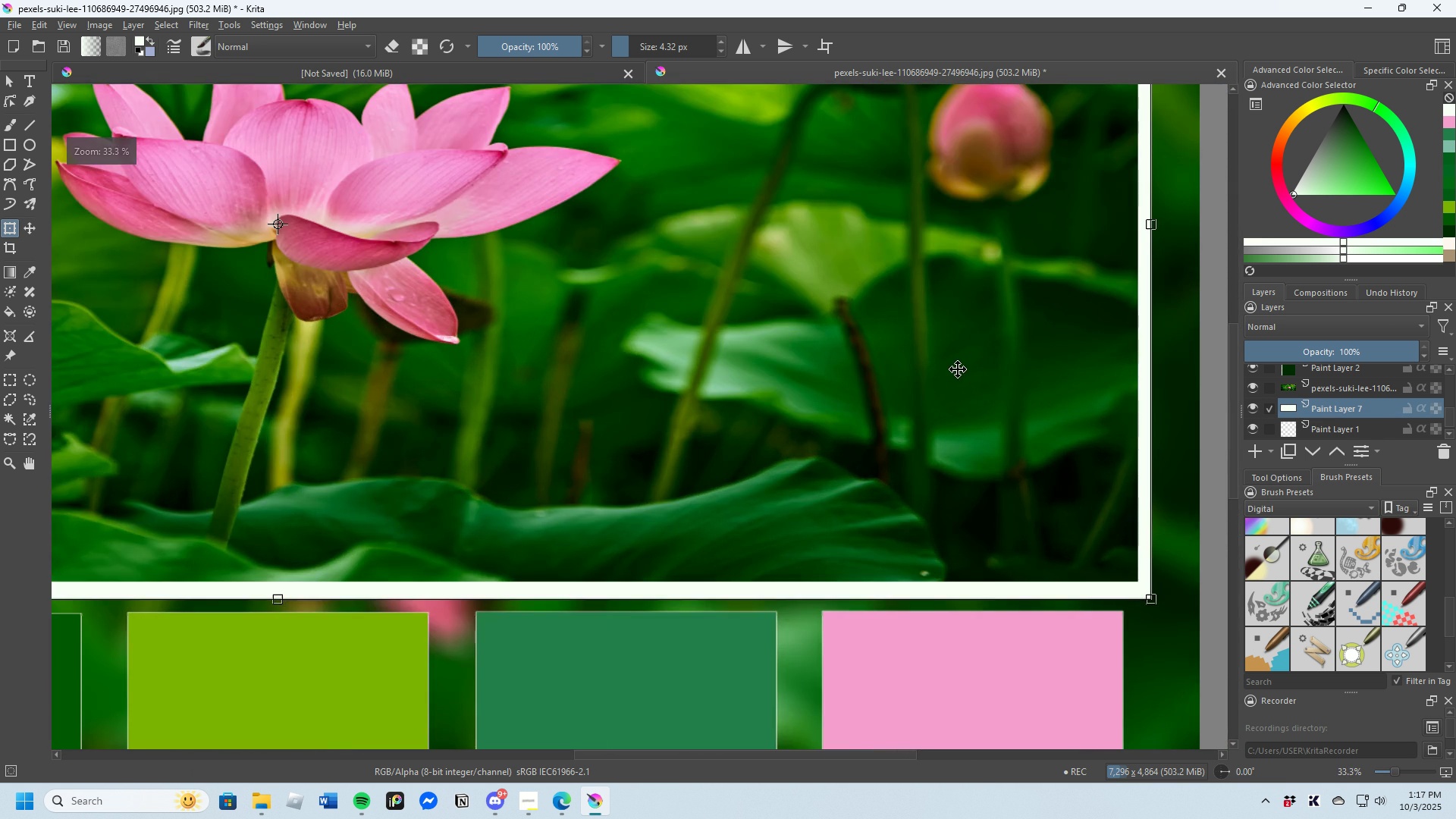 
scroll: coordinate [927, 374], scroll_direction: down, amount: 2.0
 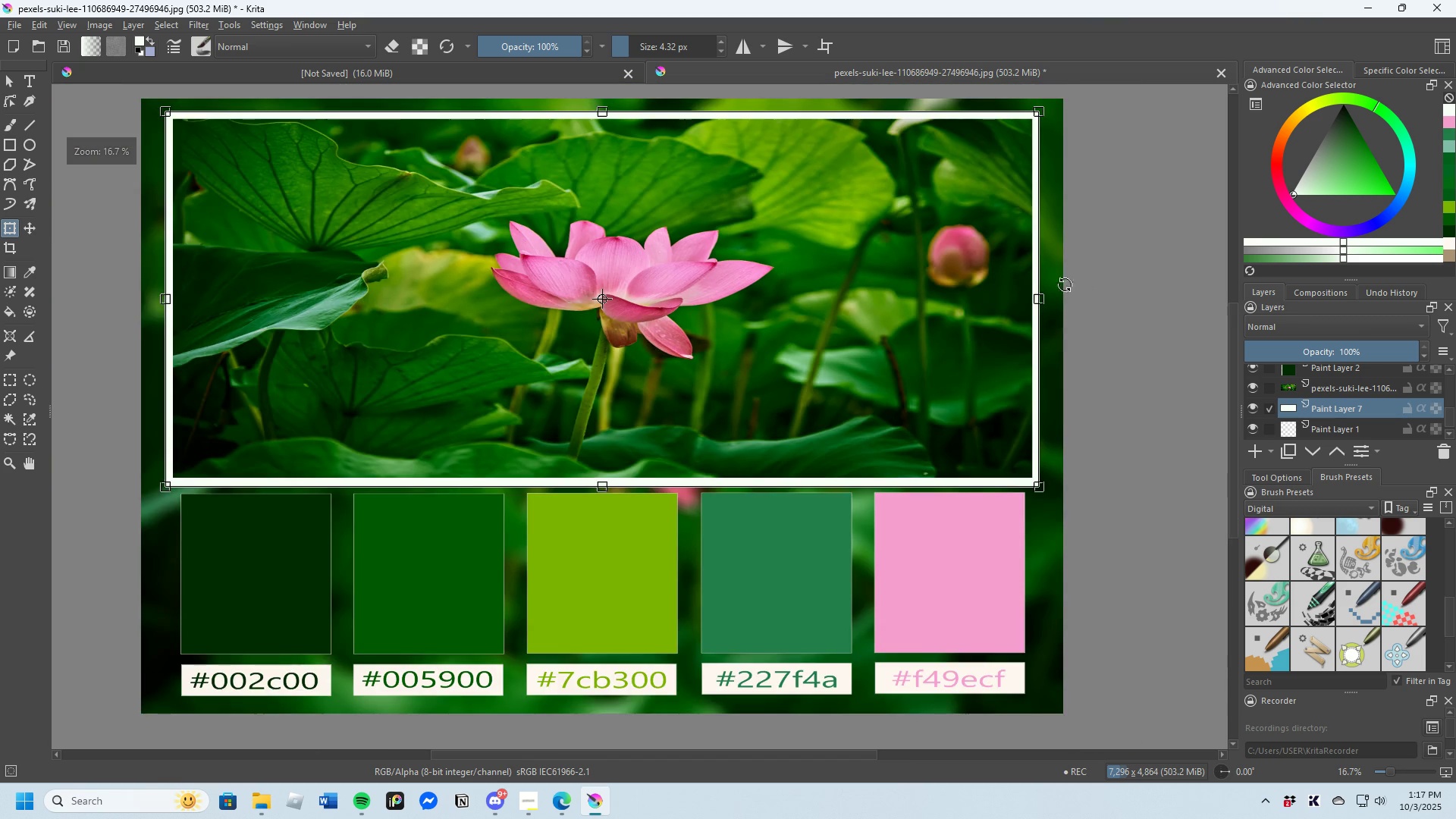 
scroll: coordinate [1057, 325], scroll_direction: up, amount: 2.0
 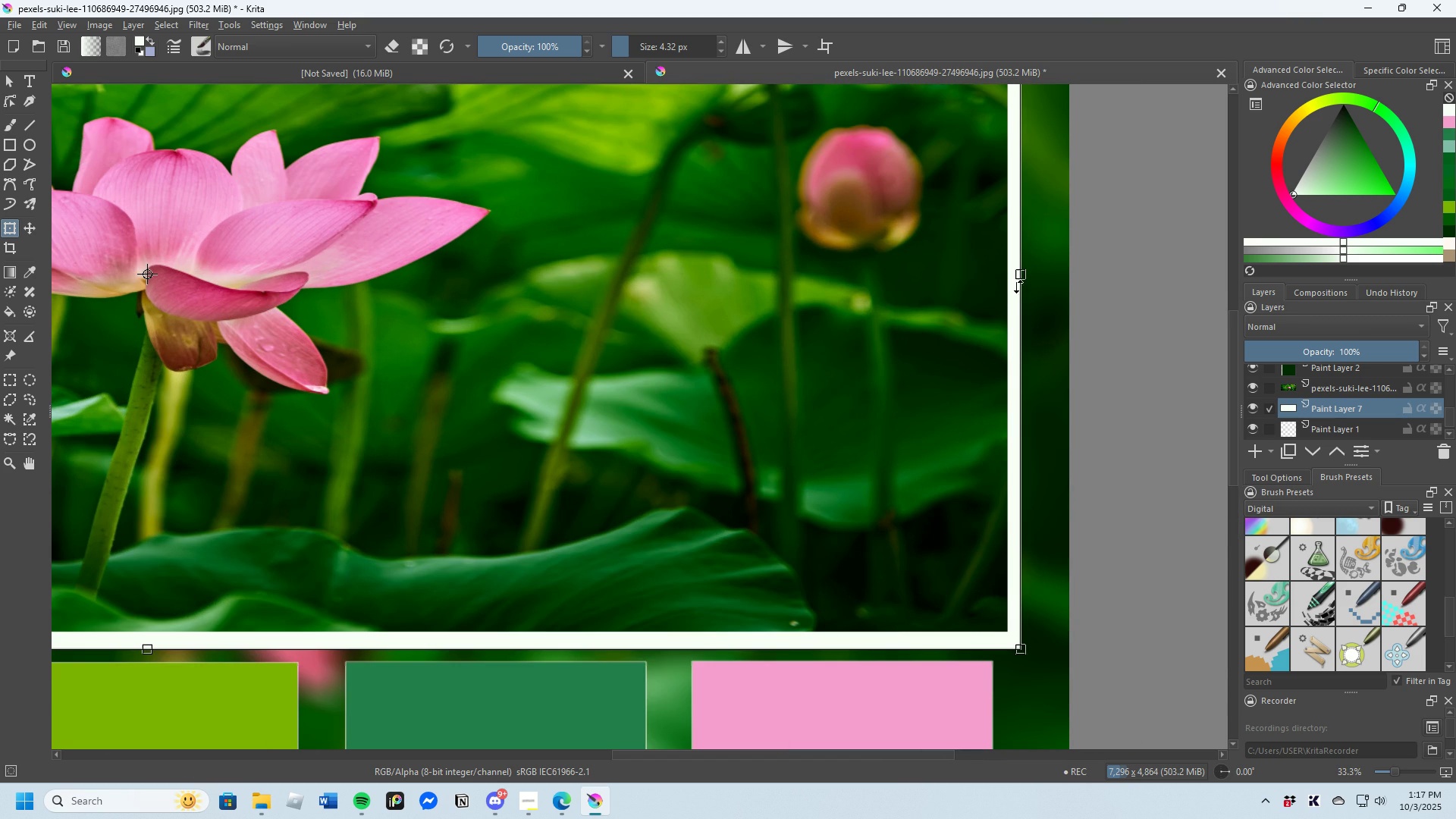 
scroll: coordinate [1046, 321], scroll_direction: down, amount: 3.0
 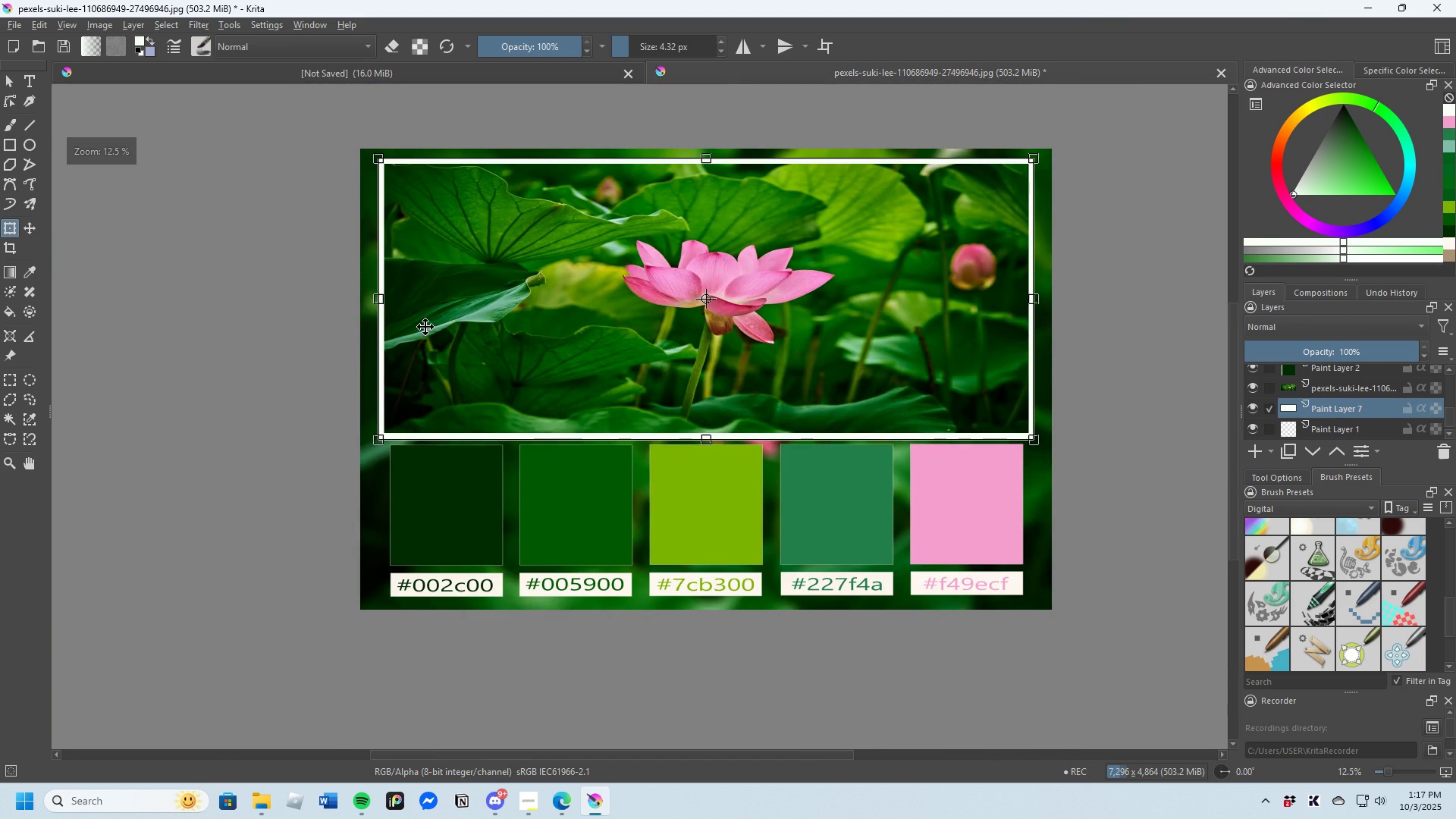 
scroll: coordinate [421, 334], scroll_direction: up, amount: 3.0
 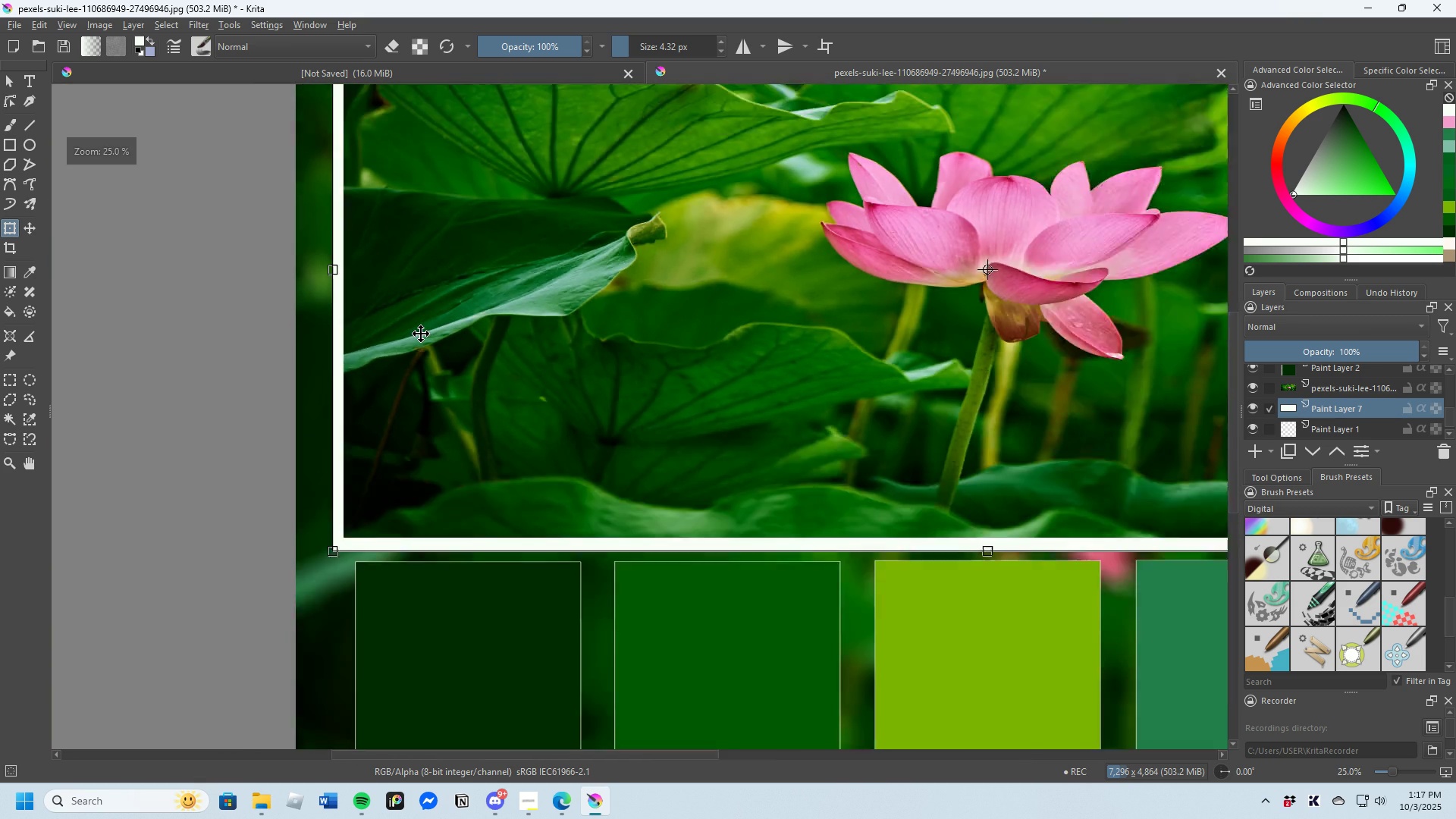 
scroll: coordinate [421, 334], scroll_direction: down, amount: 3.0
 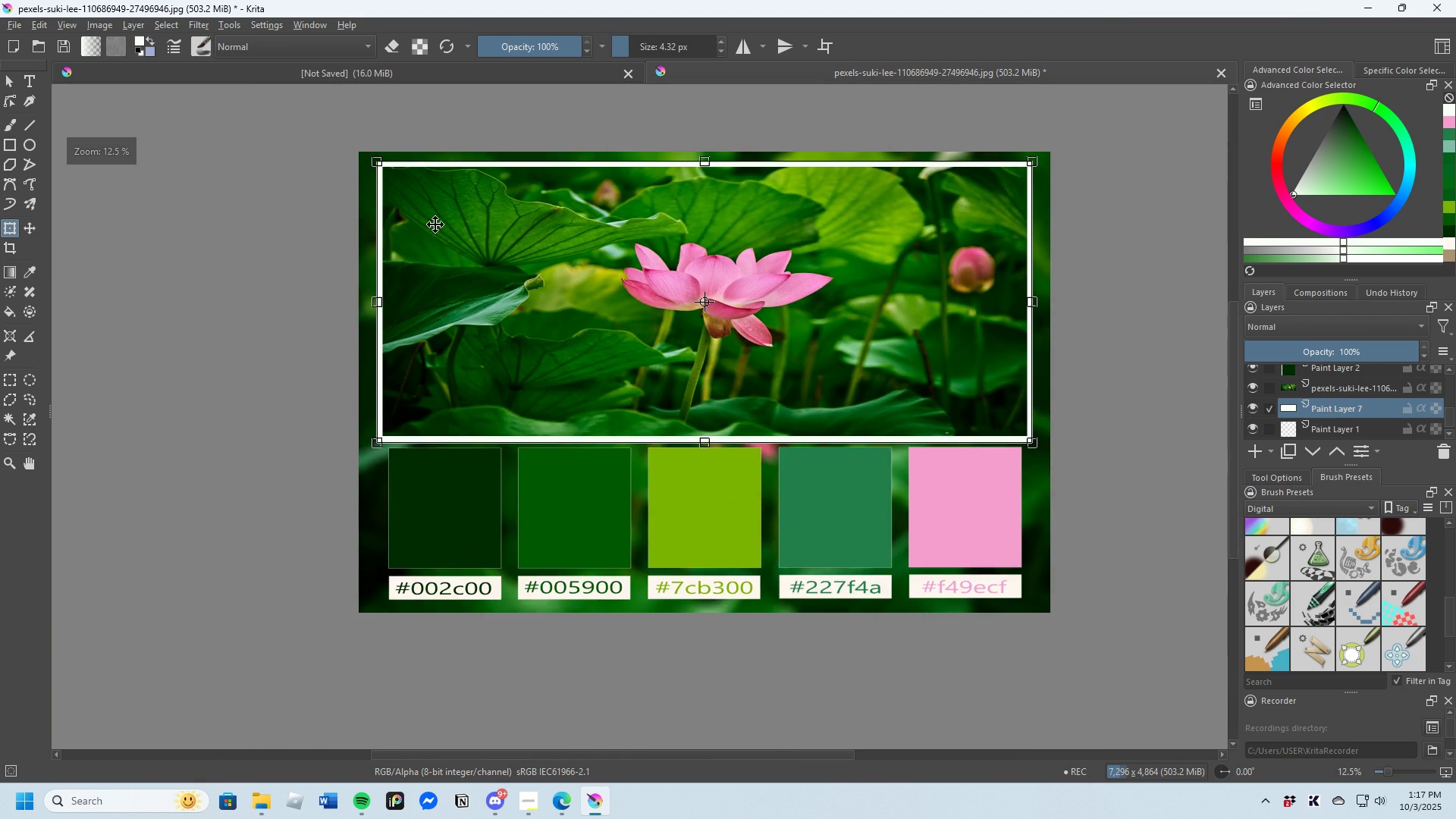 
scroll: coordinate [434, 224], scroll_direction: up, amount: 1.0
 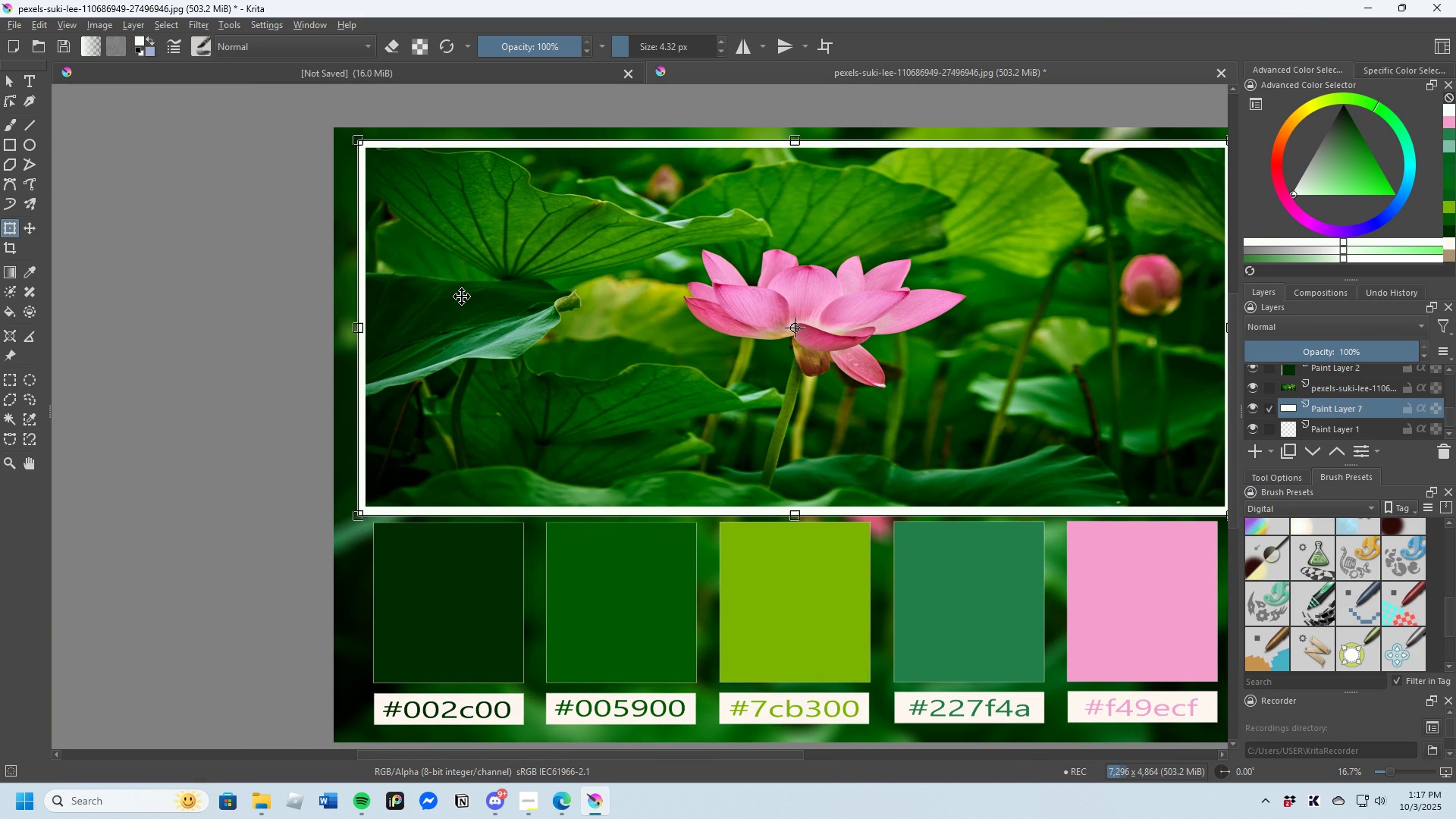 
scroll: coordinate [459, 299], scroll_direction: down, amount: 1.0
 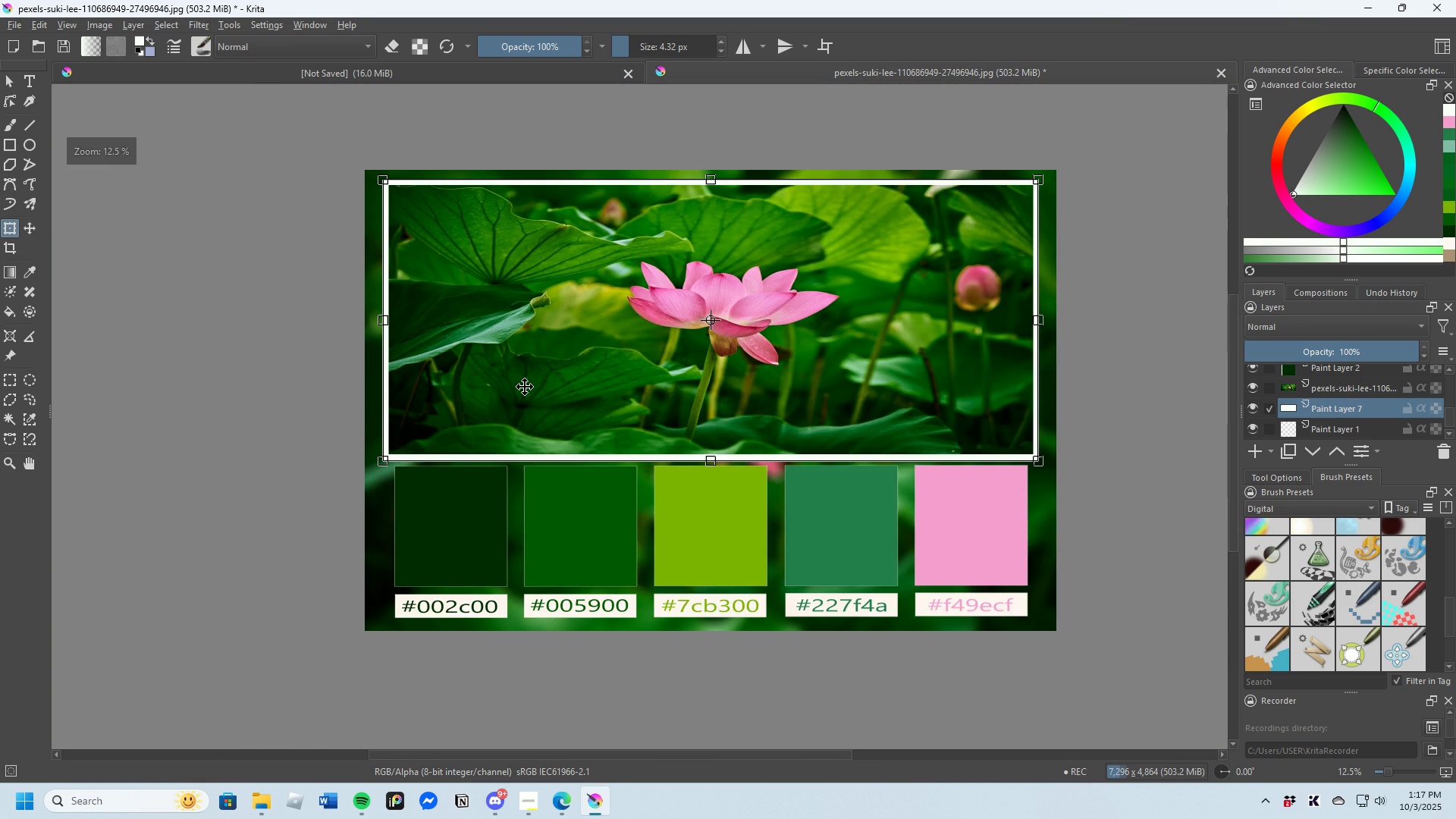 
scroll: coordinate [529, 393], scroll_direction: up, amount: 1.0
 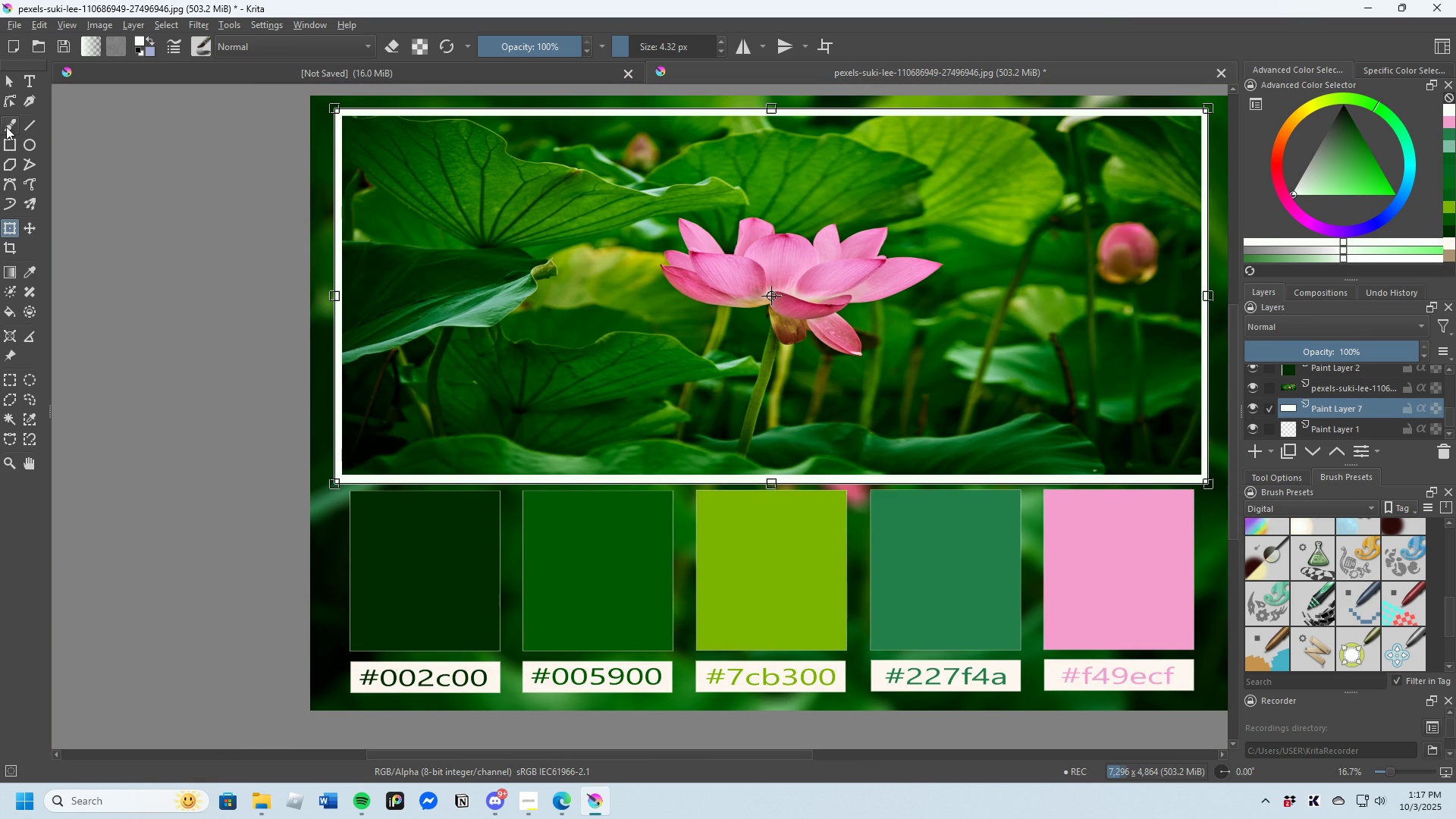 
left_click([6, 127])
 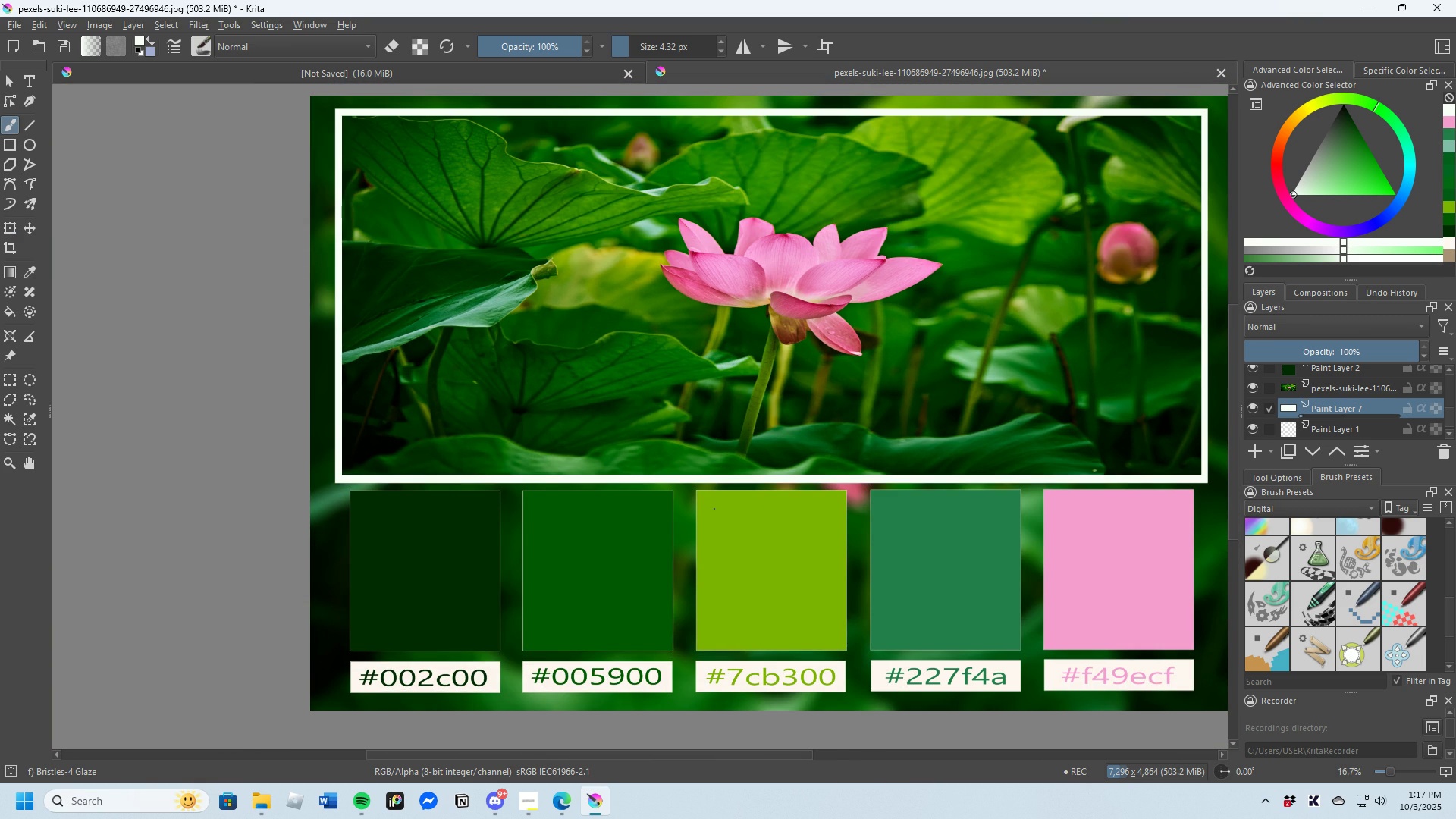 
scroll: coordinate [882, 444], scroll_direction: none, amount: 0.0
 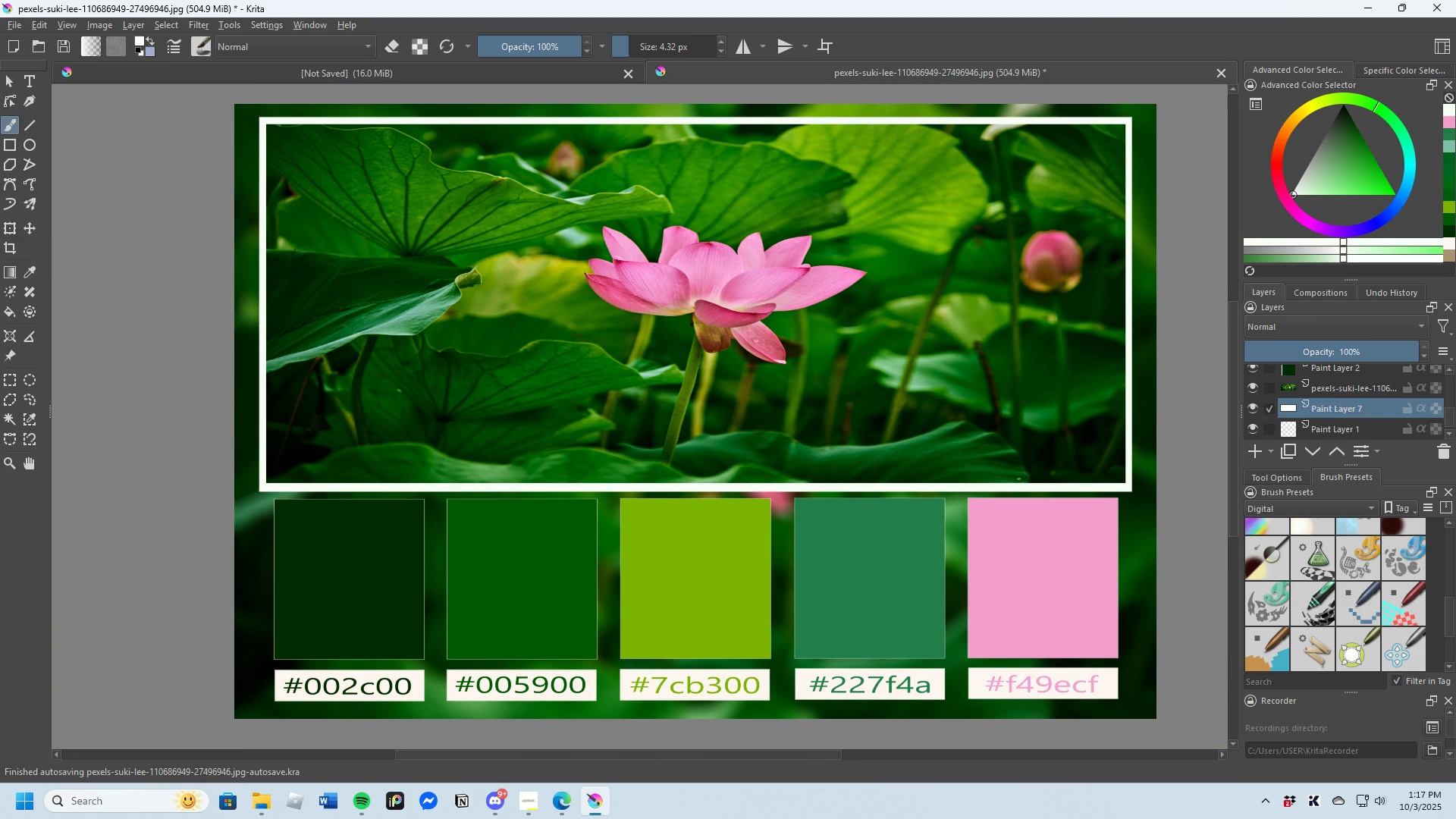 
left_click([10, 230])
 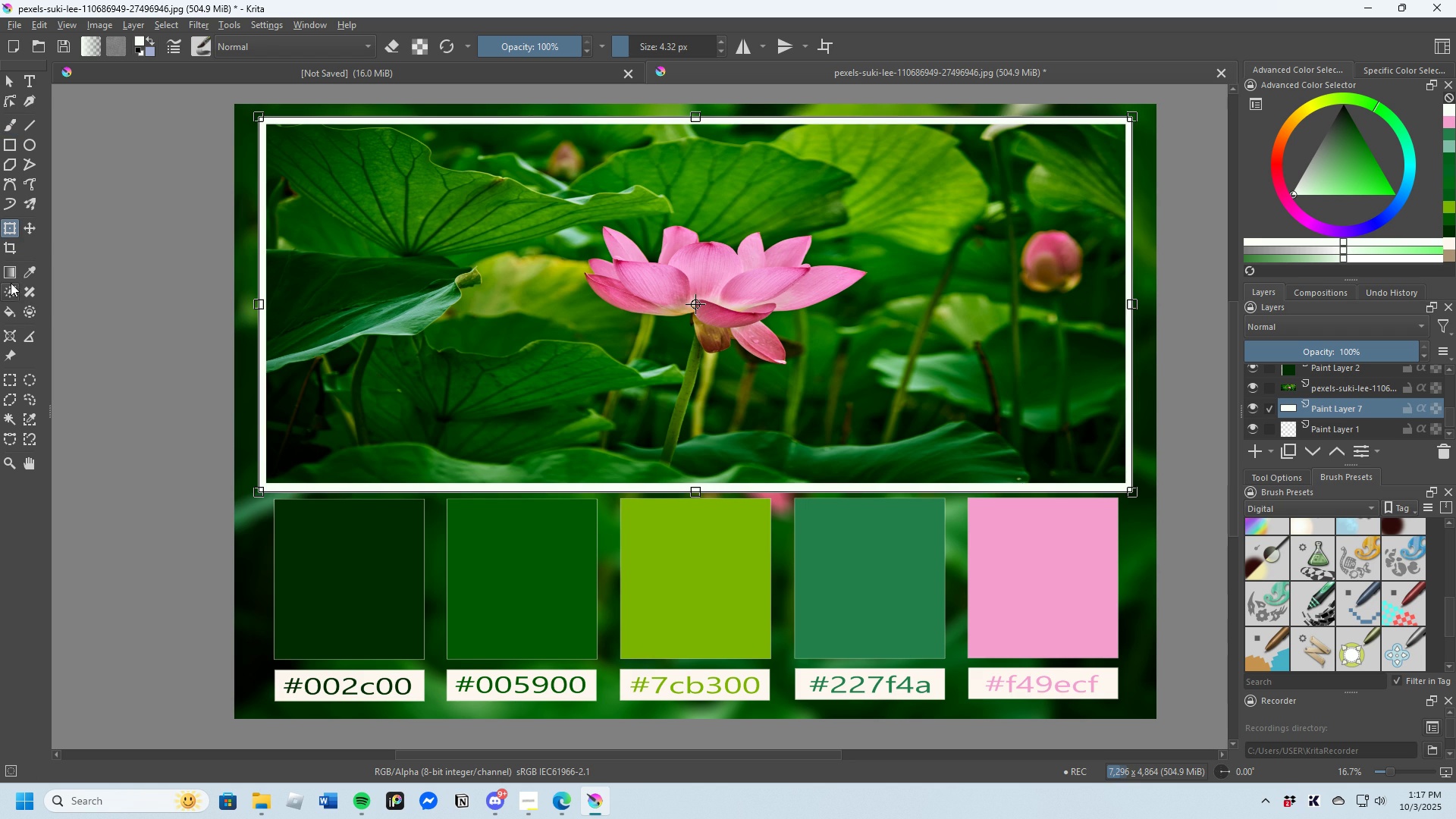 
scroll: coordinate [408, 268], scroll_direction: down, amount: 4.0
 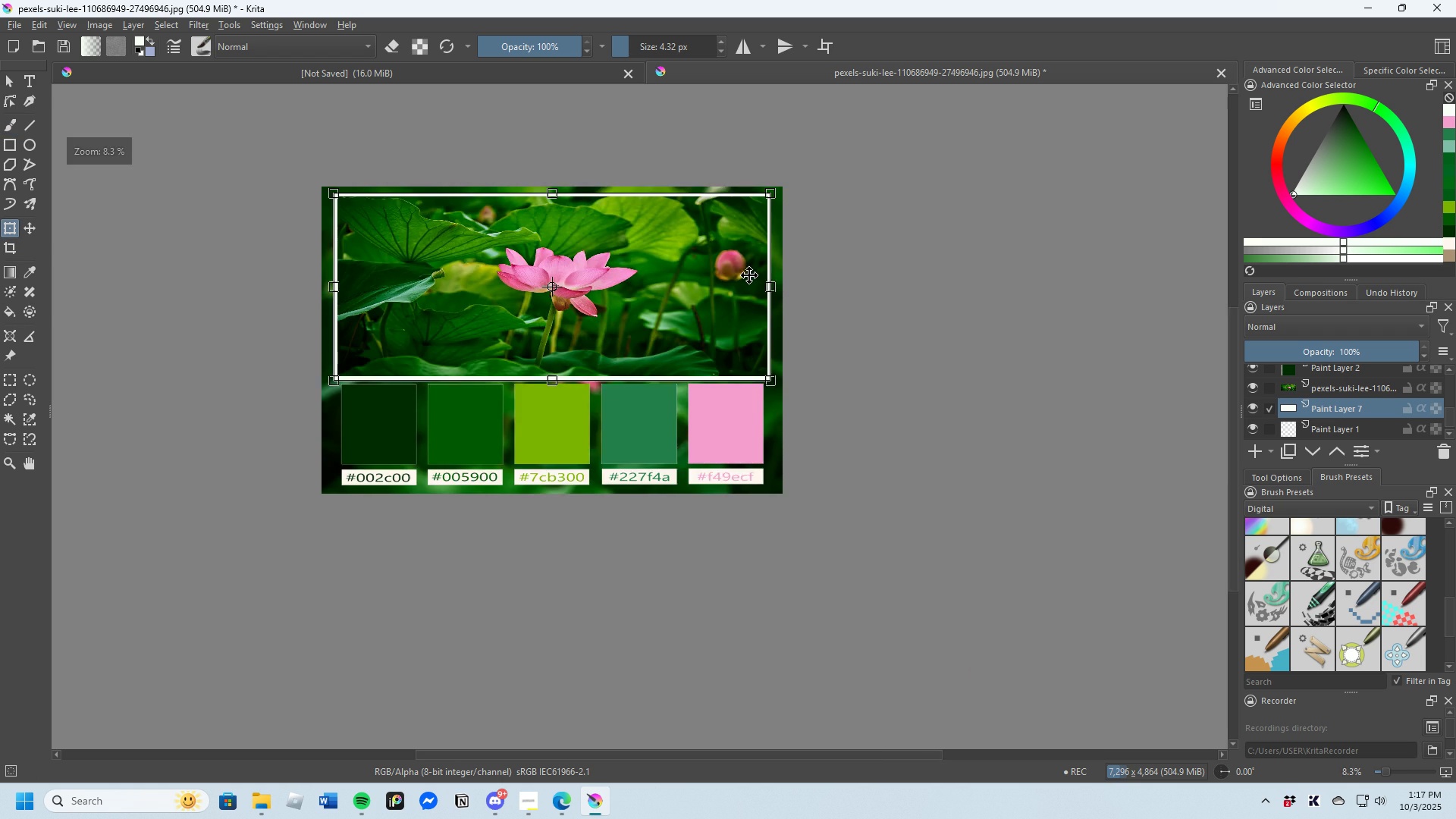 
scroll: coordinate [822, 286], scroll_direction: up, amount: 5.0